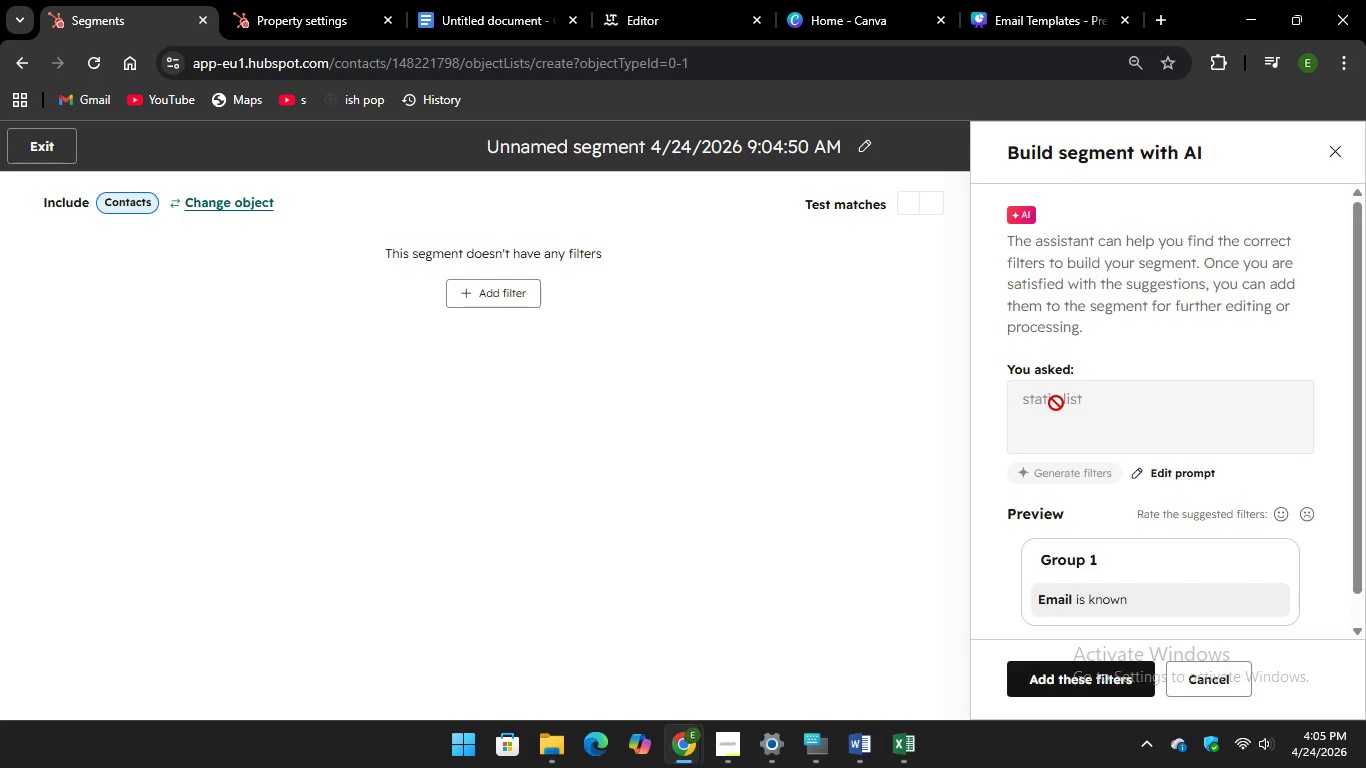 
left_click([1056, 403])
 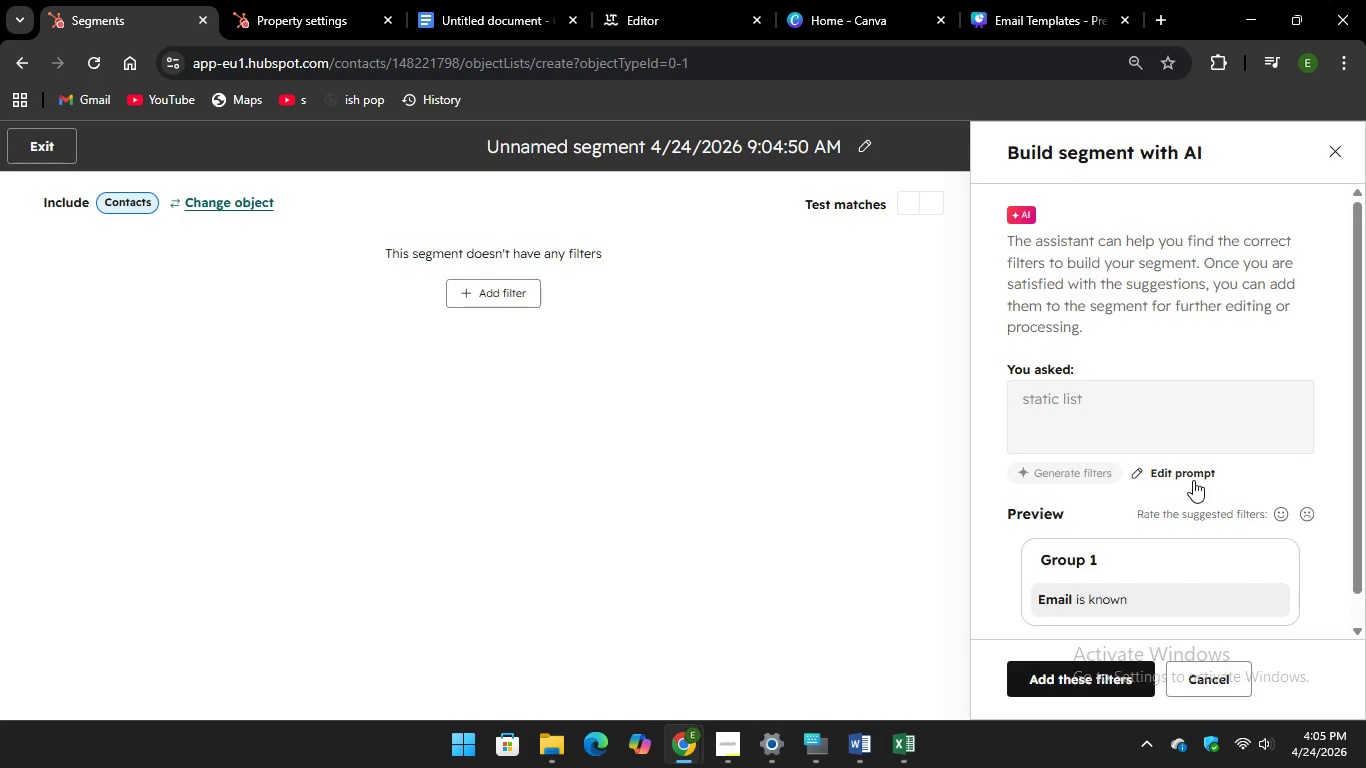 
left_click([1189, 478])
 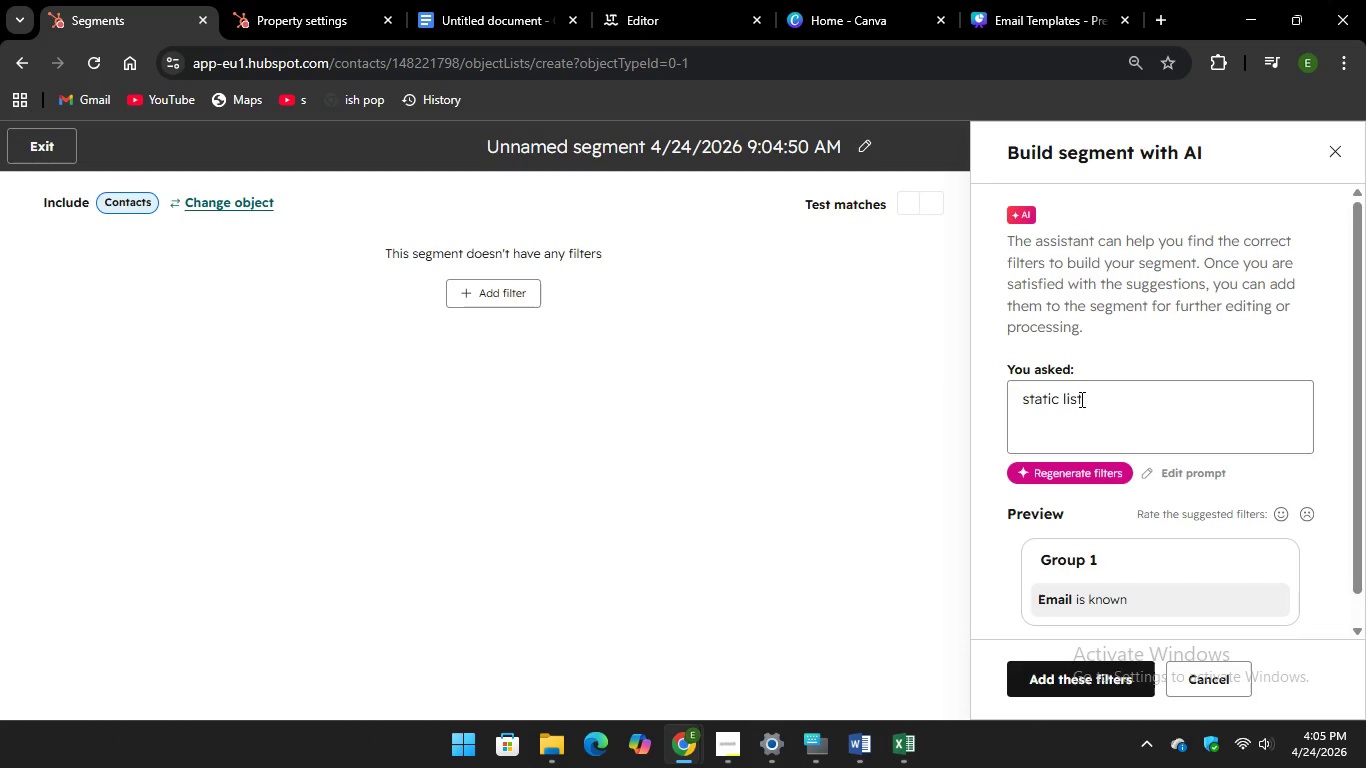 
left_click([1080, 399])
 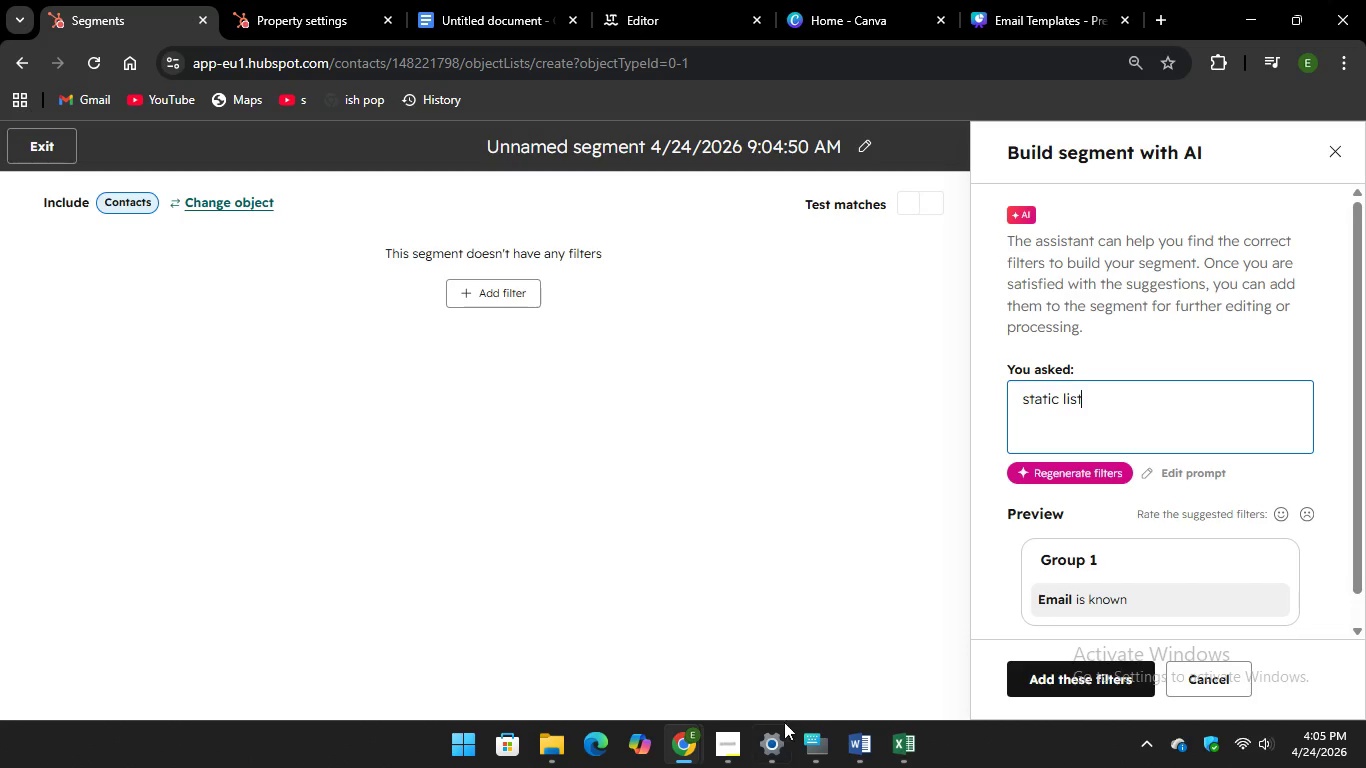 
left_click([796, 739])
 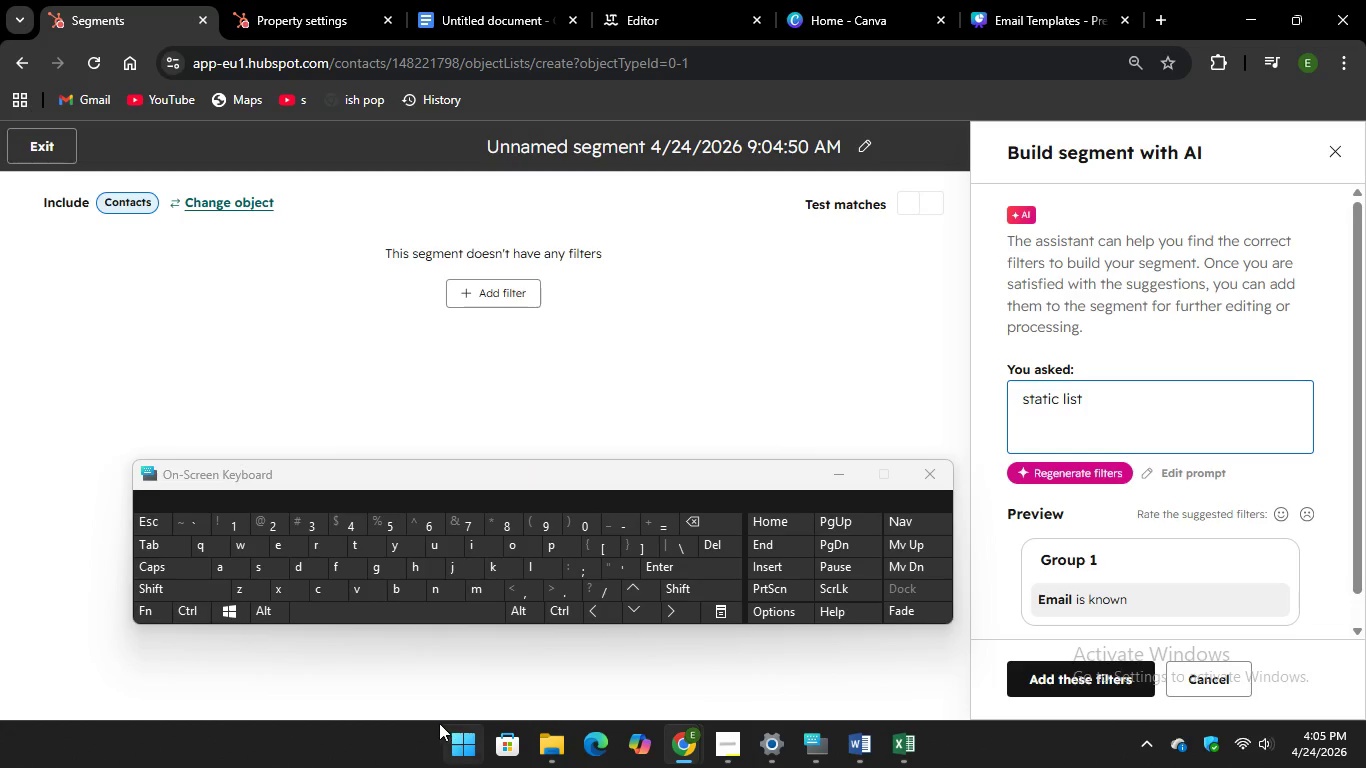 
type( a)
key(Backspace)
type(wan)
 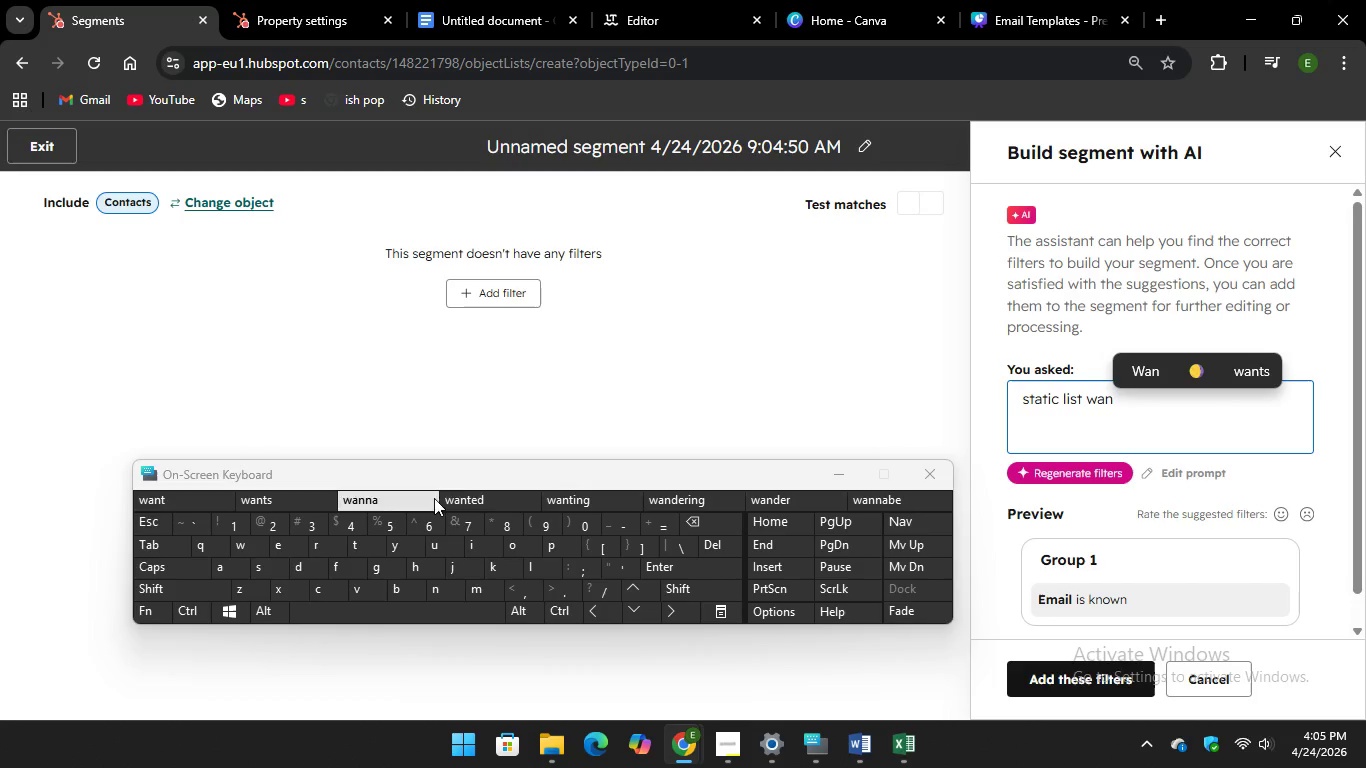 
key(Unknown)
 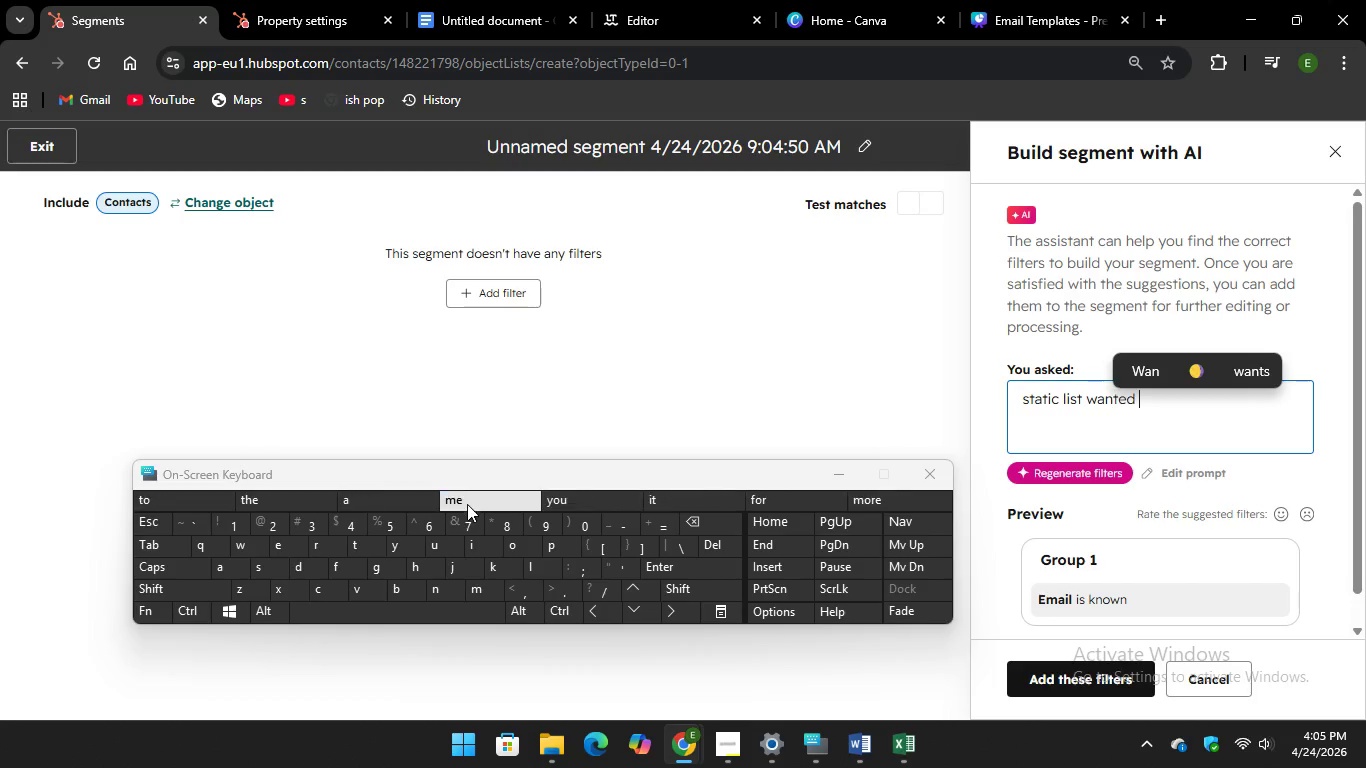 
hold_key(key=Unknown, duration=6.28)
 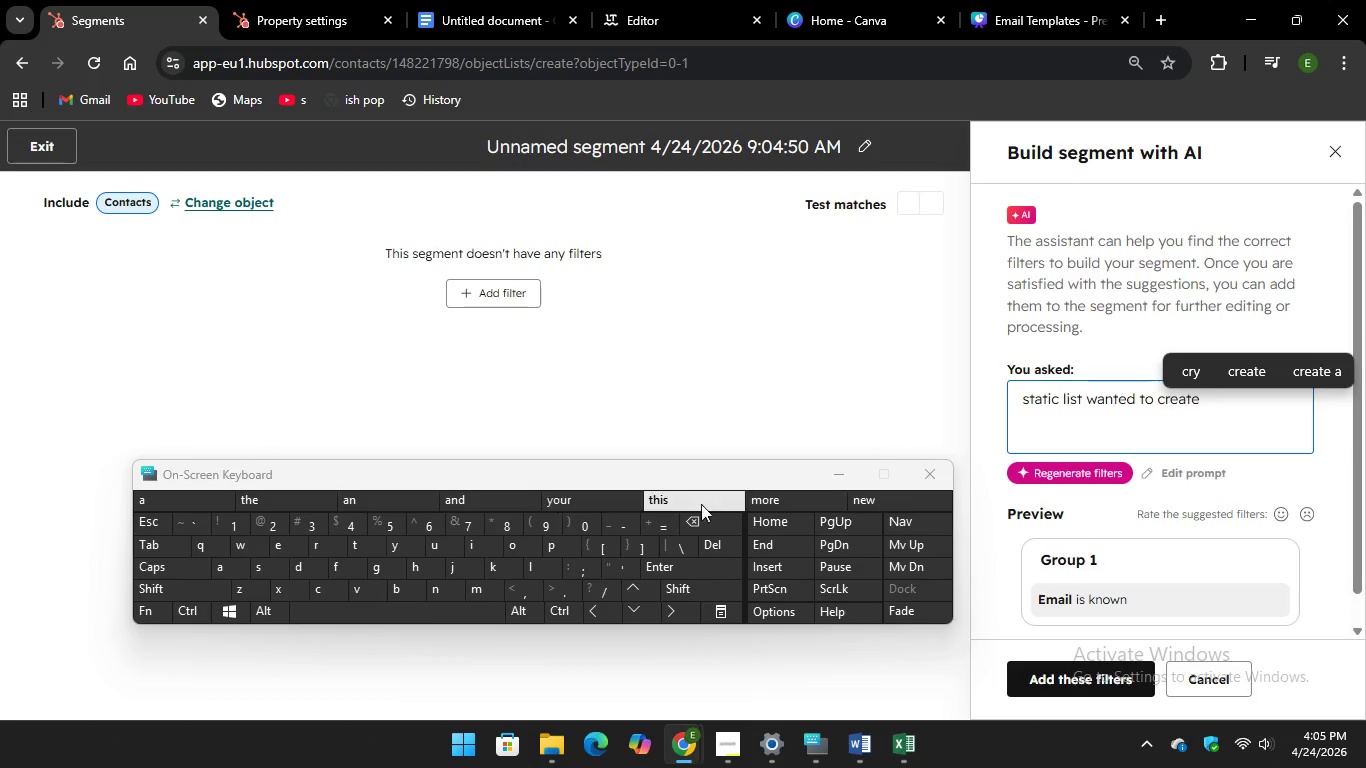 
type(to cr)
 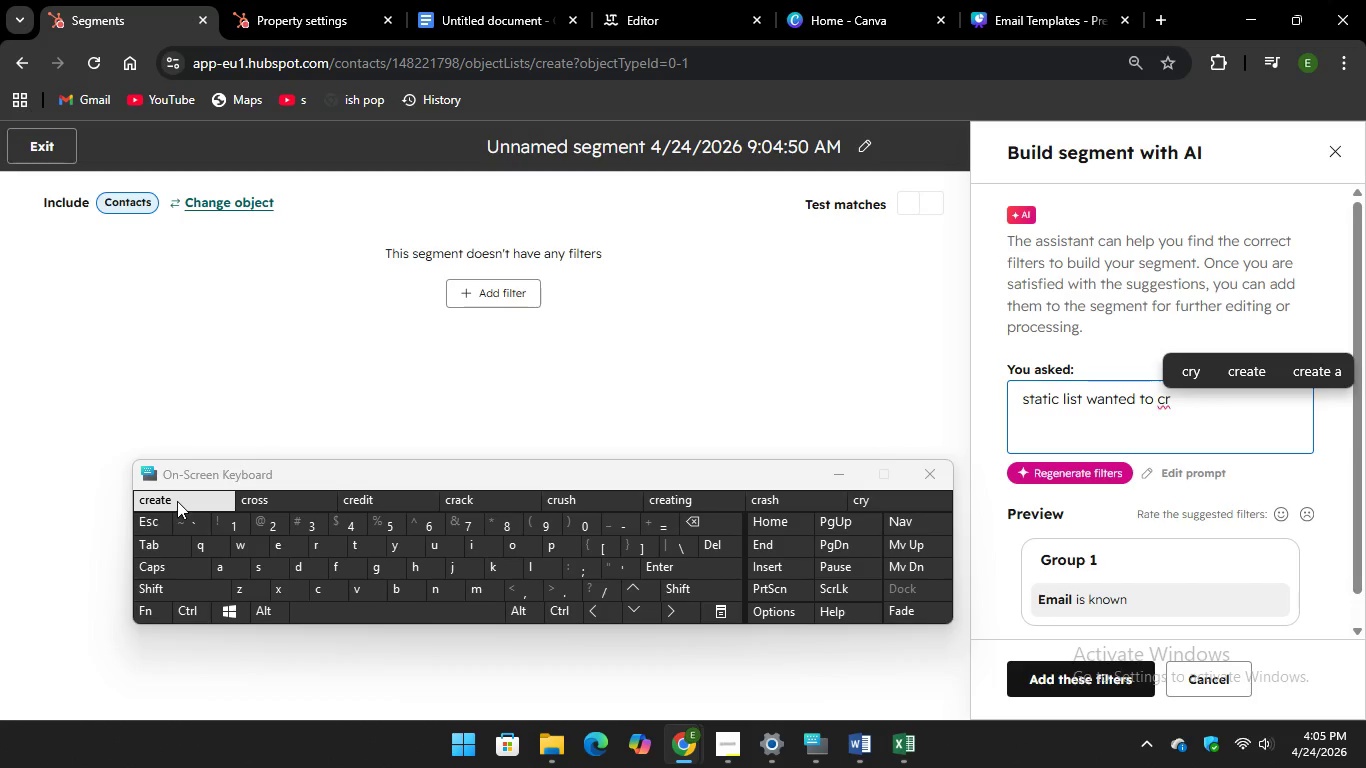 
key(Unknown)
 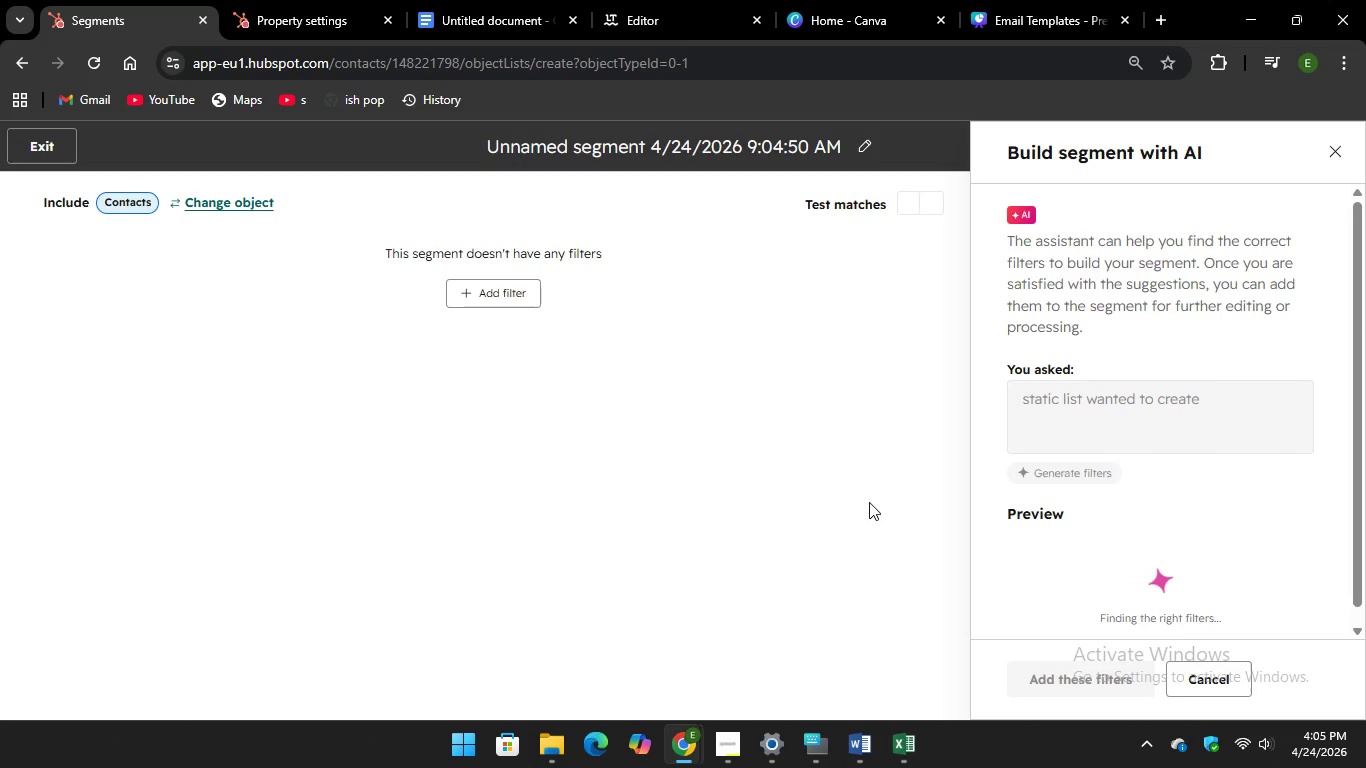 
key(Unknown)
 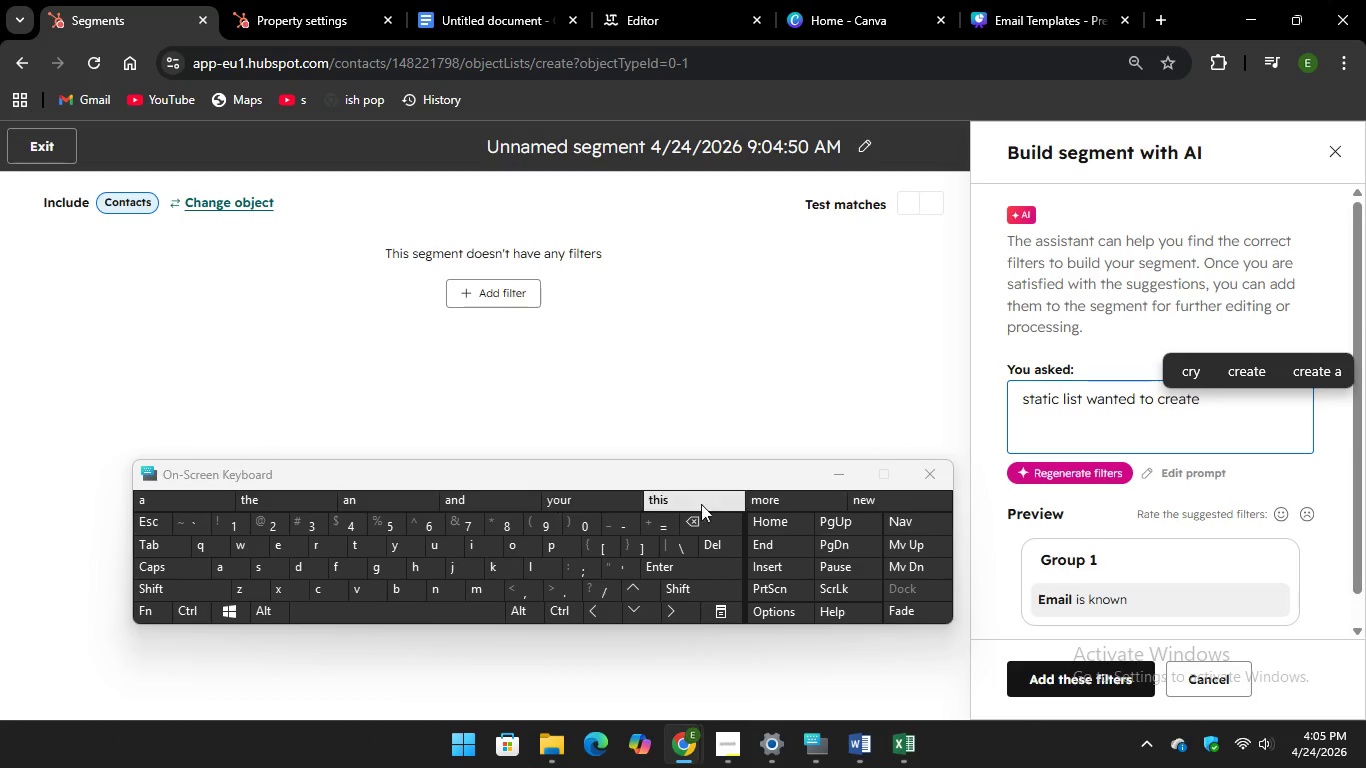 
wait(11.58)
 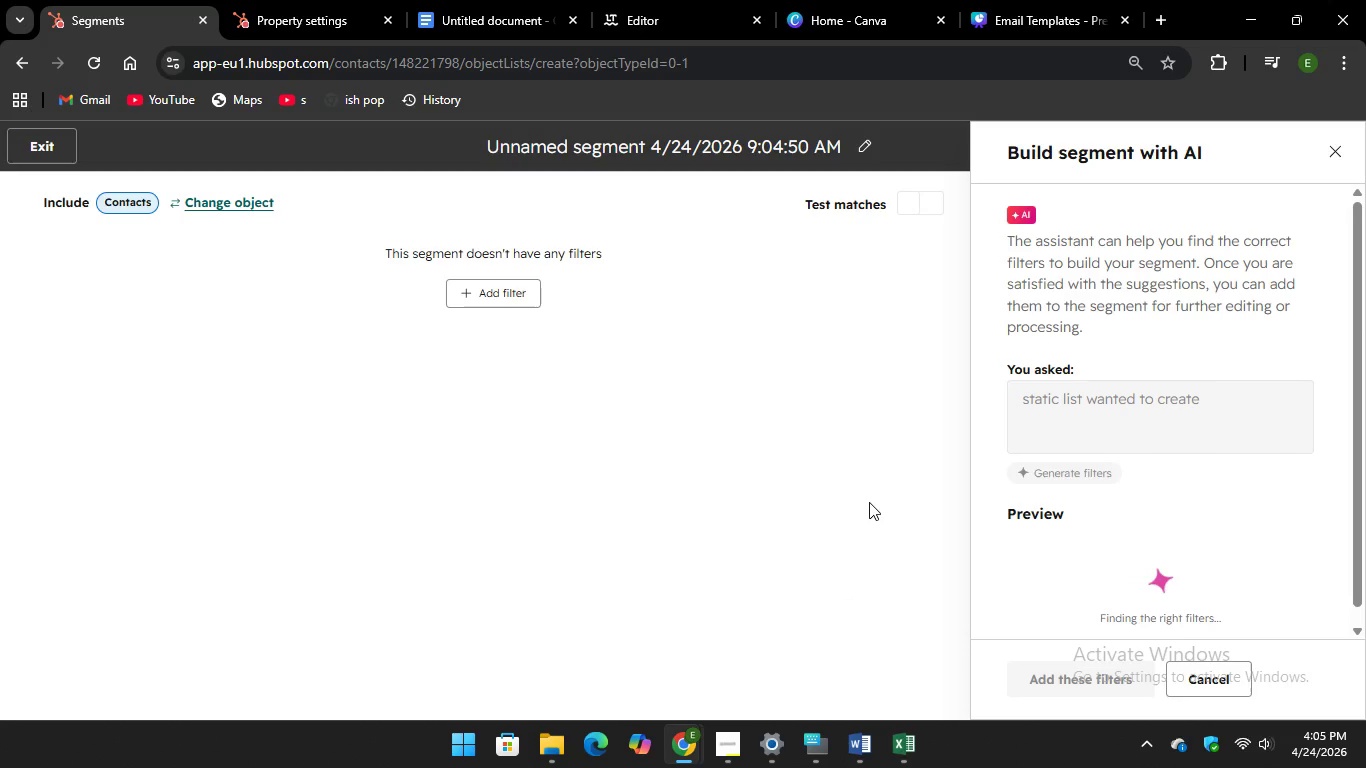 
scroll: coordinate [1112, 417], scroll_direction: down, amount: 9.0
 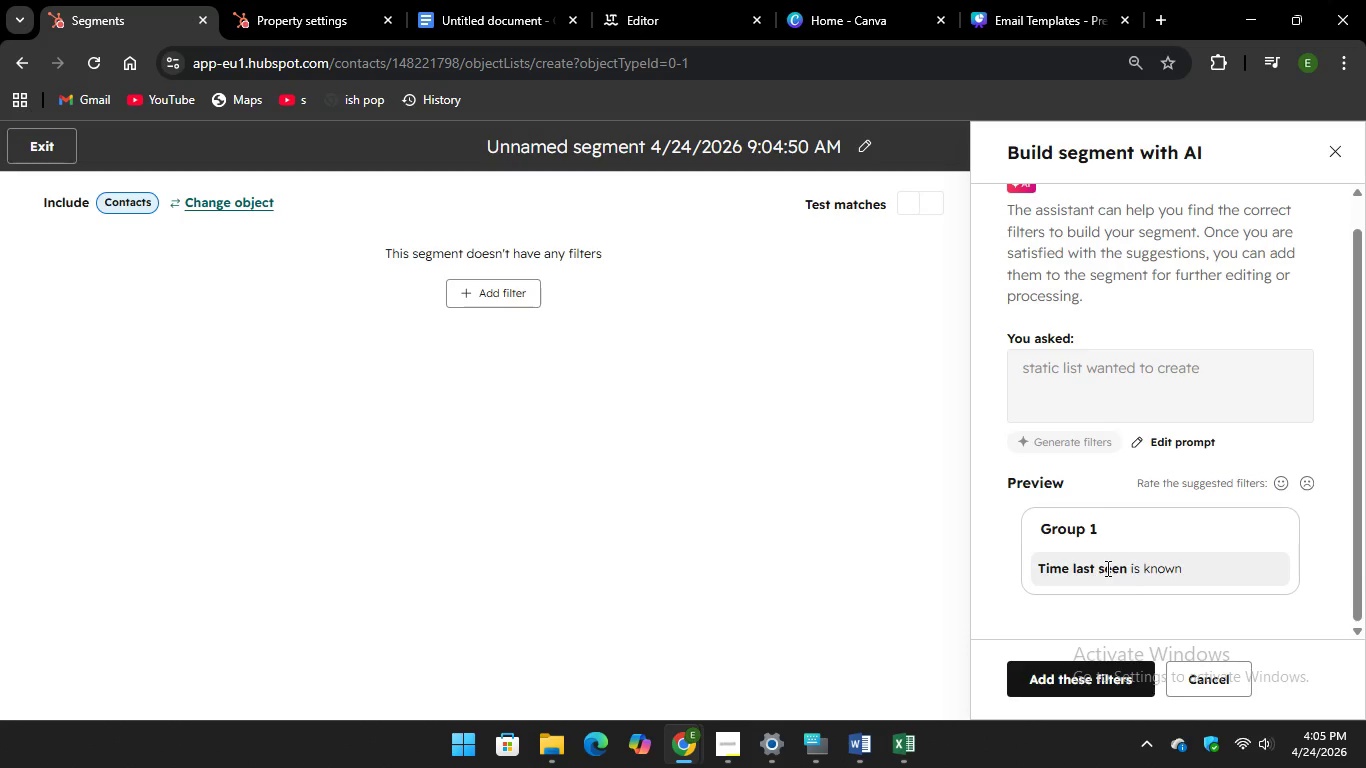 
scroll: coordinate [1106, 568], scroll_direction: up, amount: 2.0
 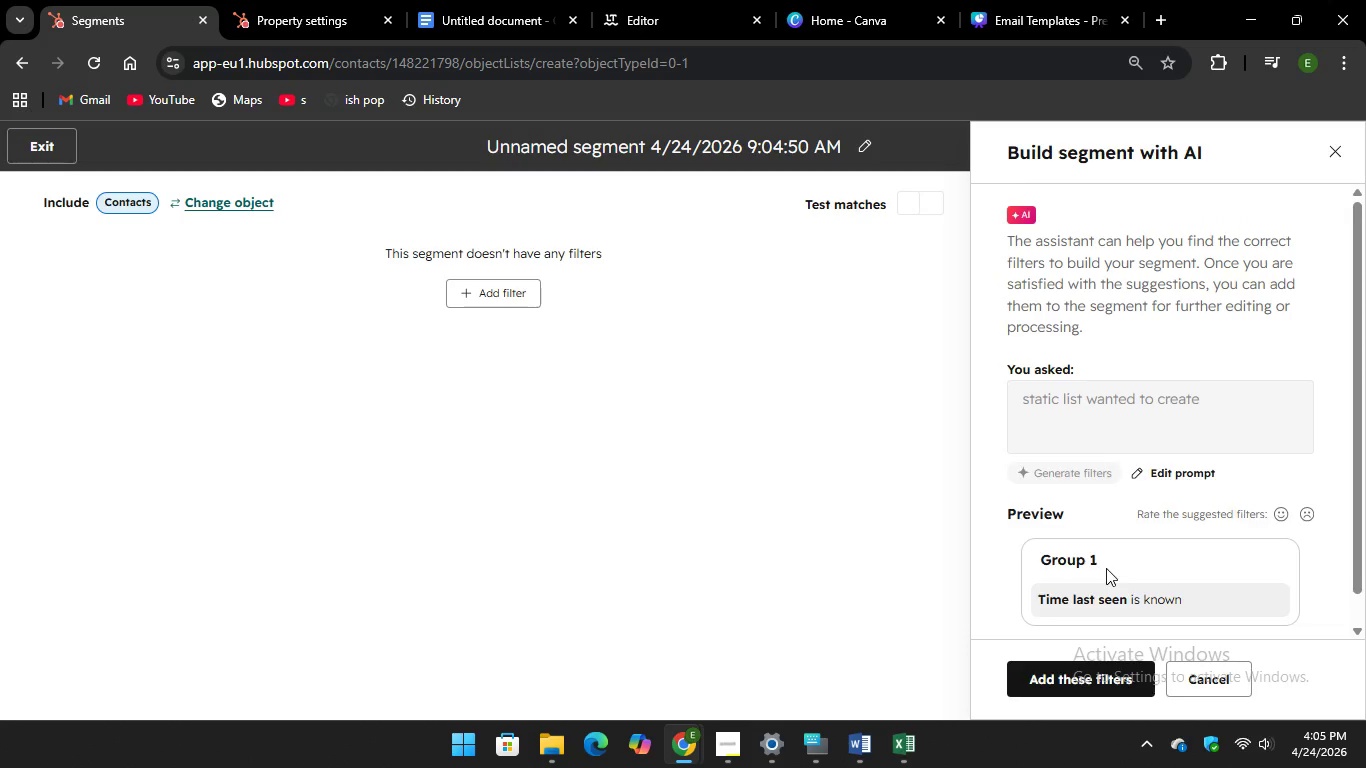 
scroll: coordinate [1106, 568], scroll_direction: down, amount: 5.0
 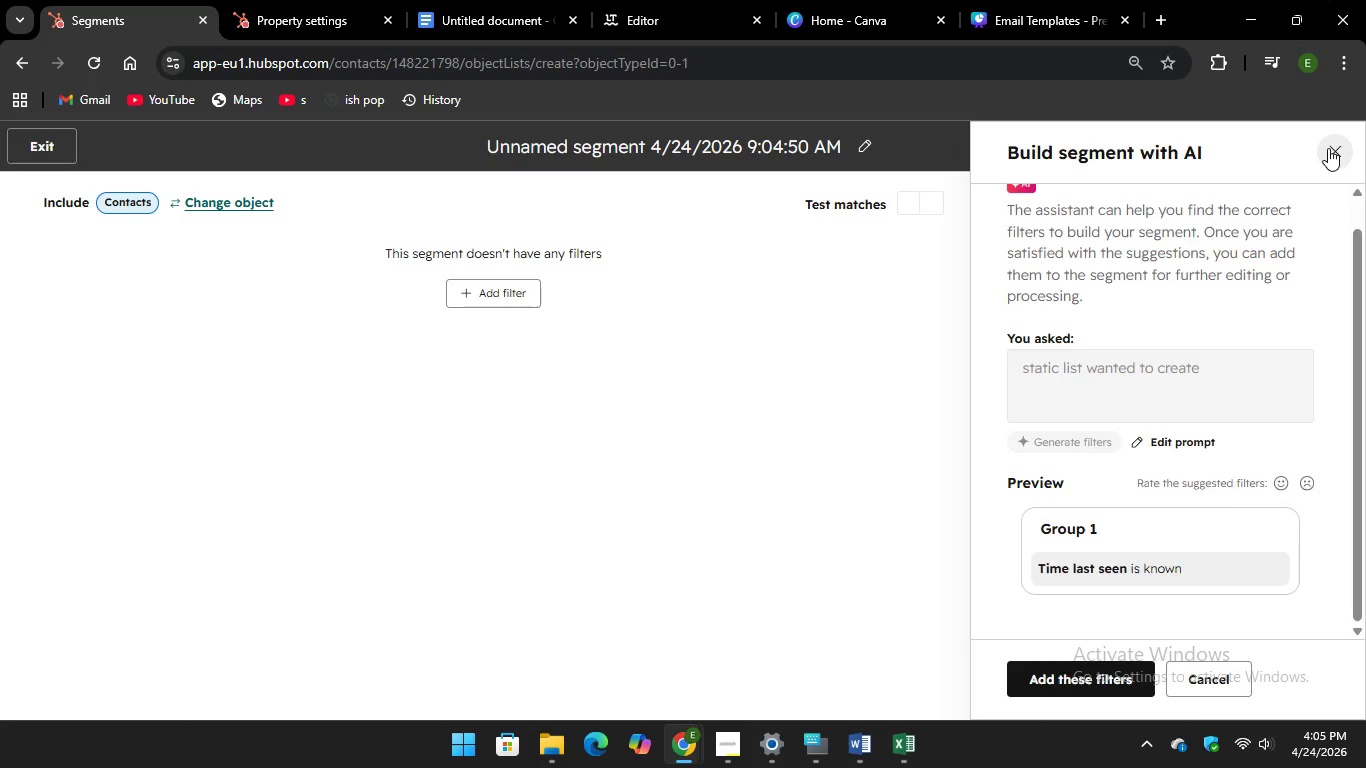 
left_click([18, 135])
 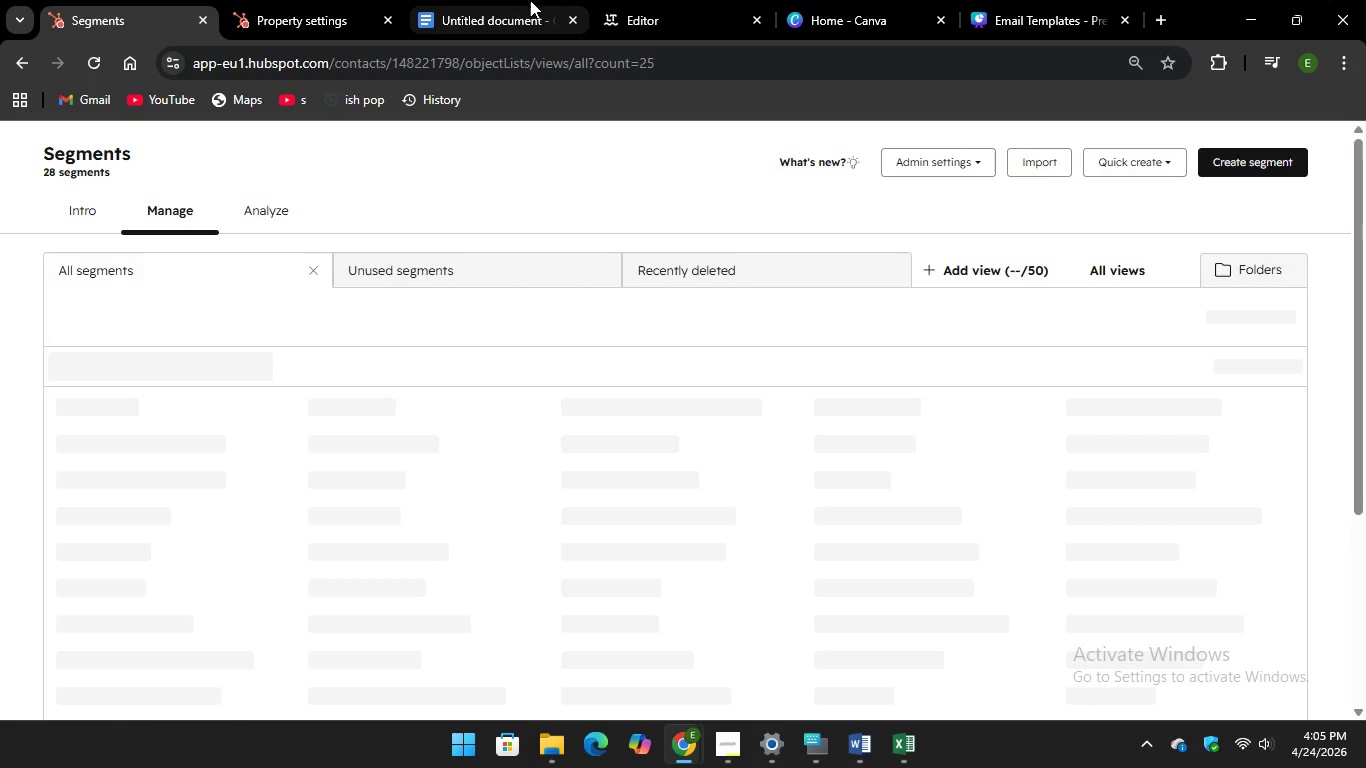 
left_click([506, 18])
 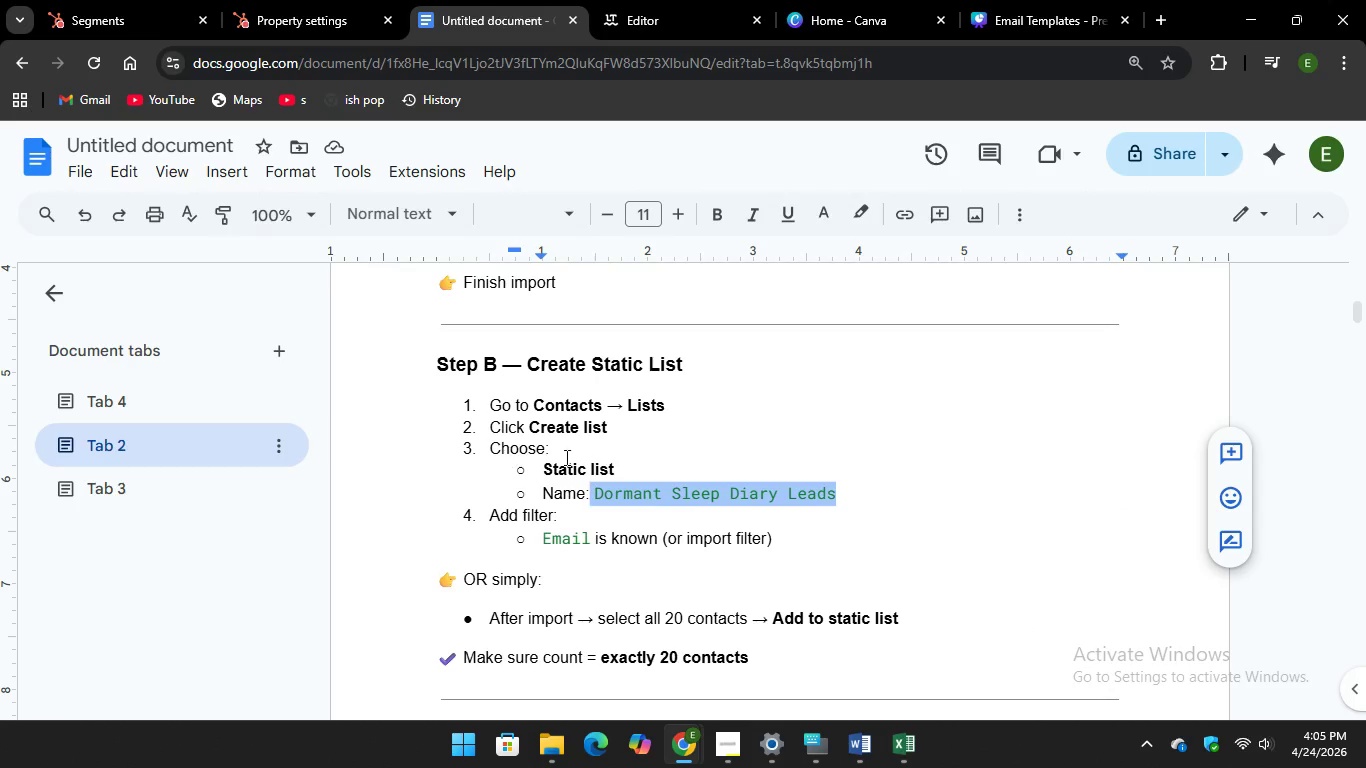 
scroll: coordinate [677, 488], scroll_direction: down, amount: 10.0
 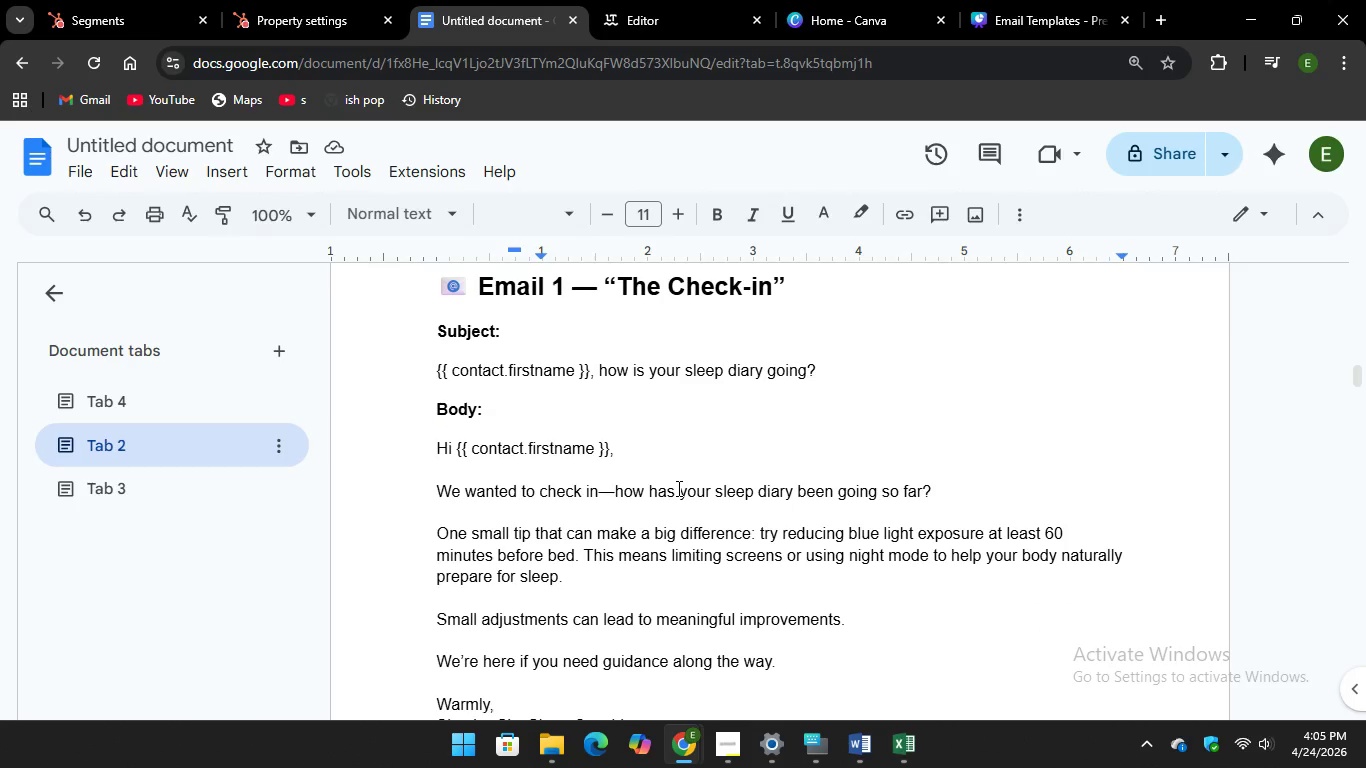 
scroll: coordinate [677, 488], scroll_direction: up, amount: 8.0
 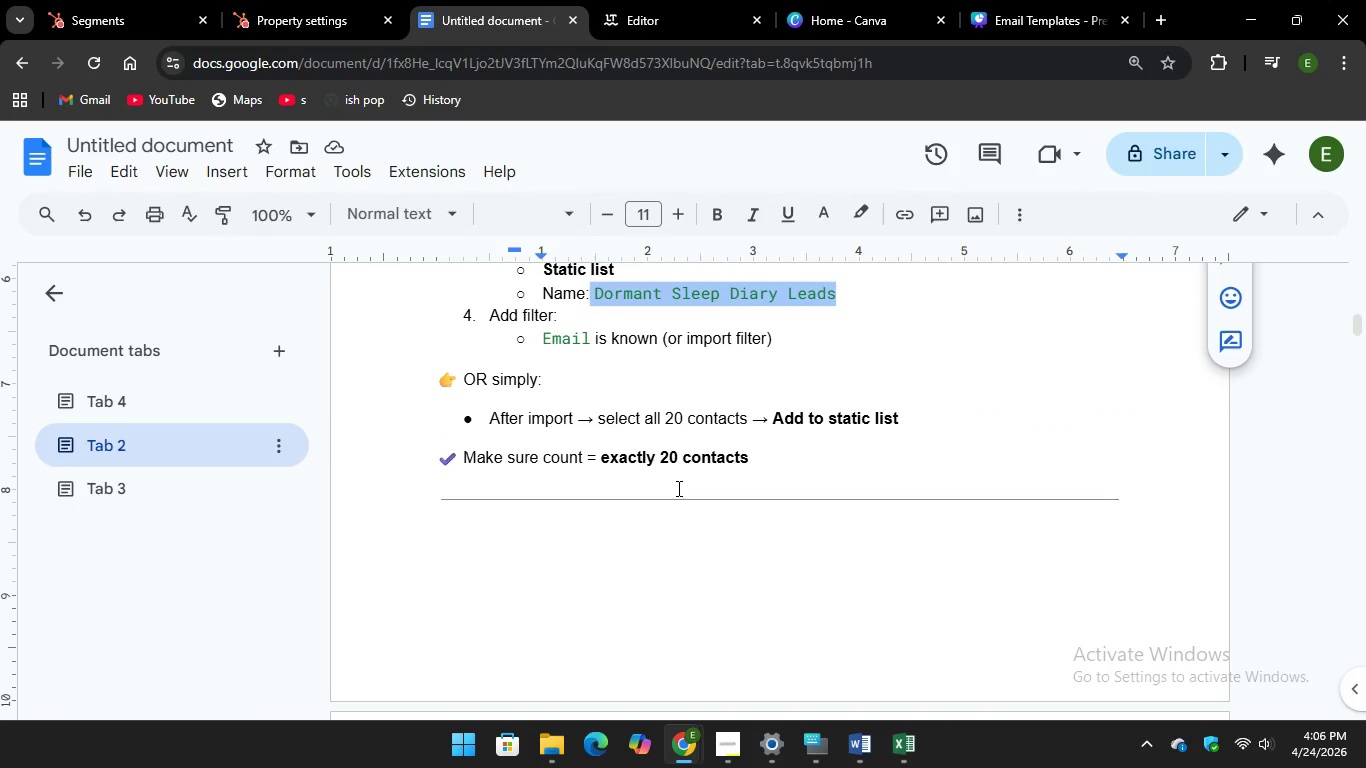 
scroll: coordinate [677, 489], scroll_direction: down, amount: 36.0
 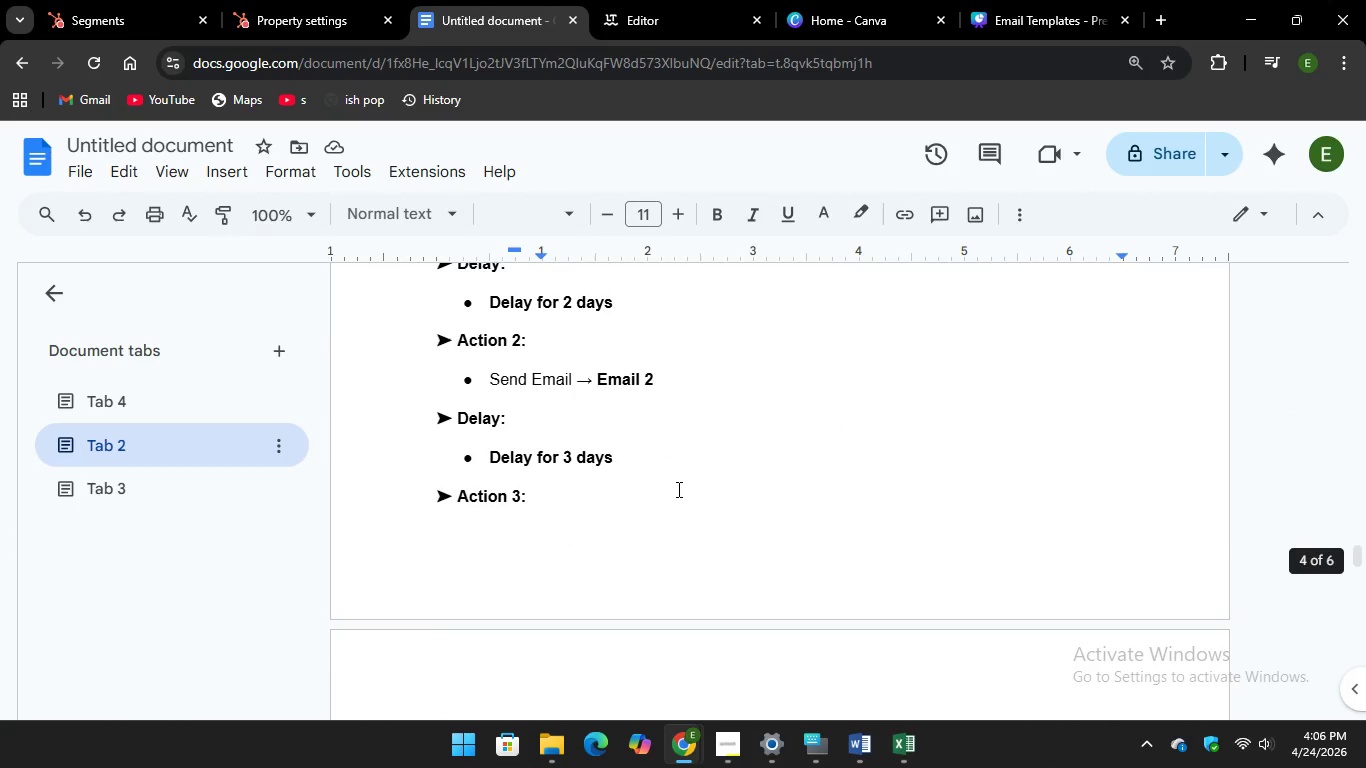 
scroll: coordinate [677, 489], scroll_direction: up, amount: 3.0
 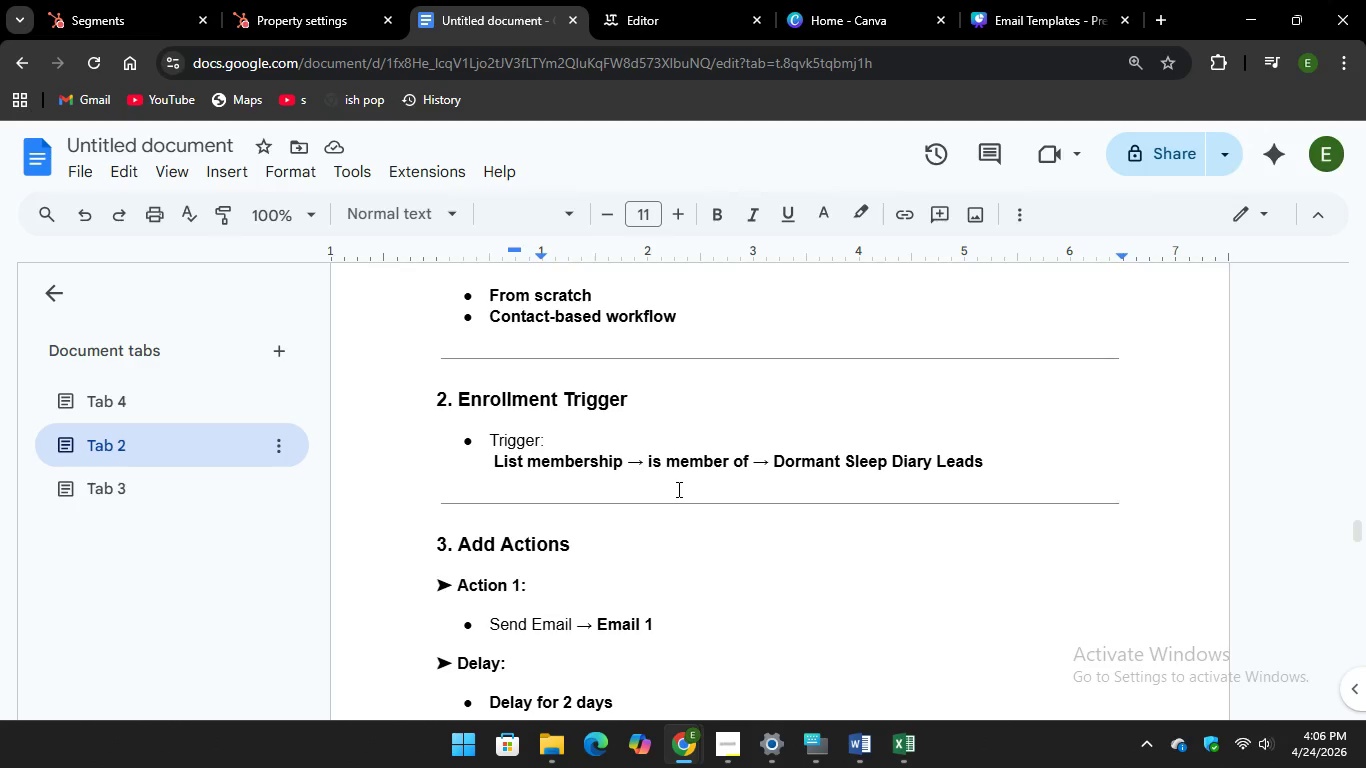 
scroll: coordinate [608, 508], scroll_direction: down, amount: 26.0
 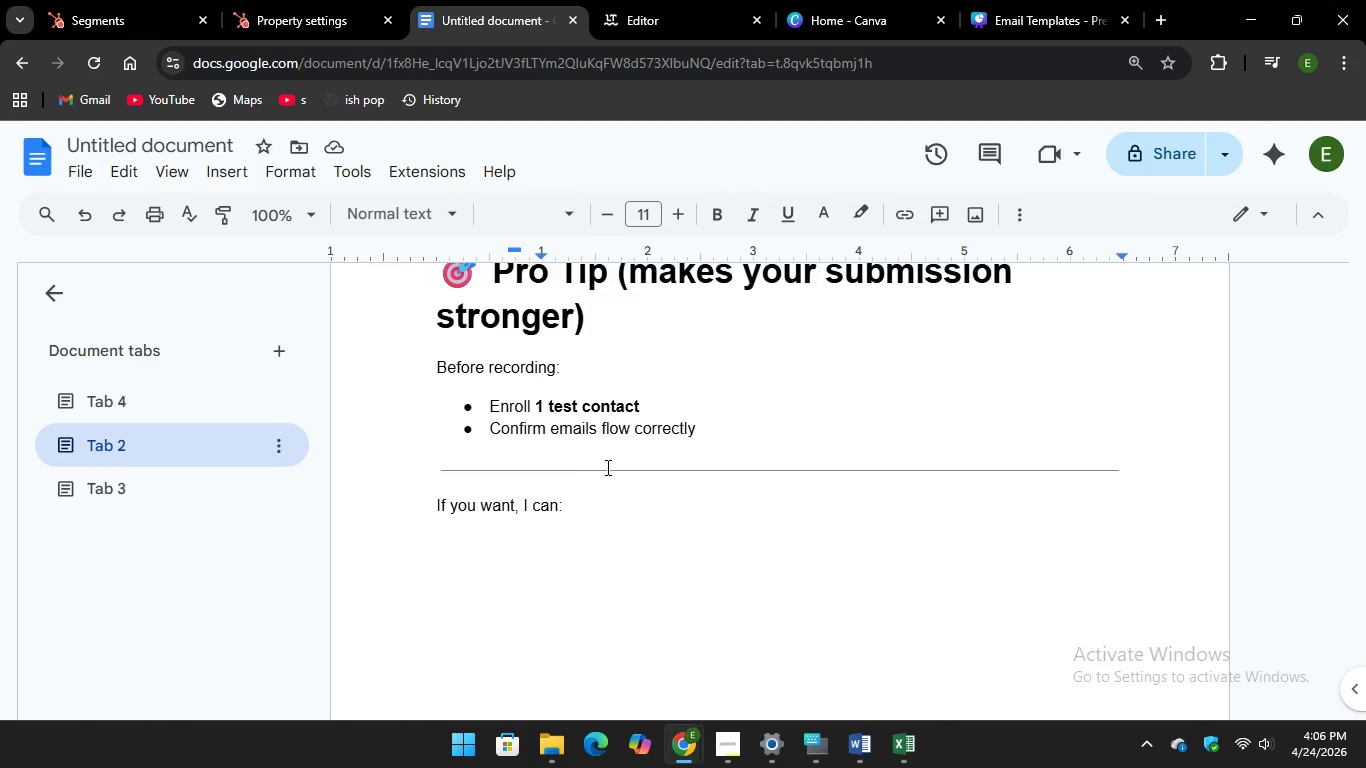 
scroll: coordinate [614, 503], scroll_direction: up, amount: 13.0
 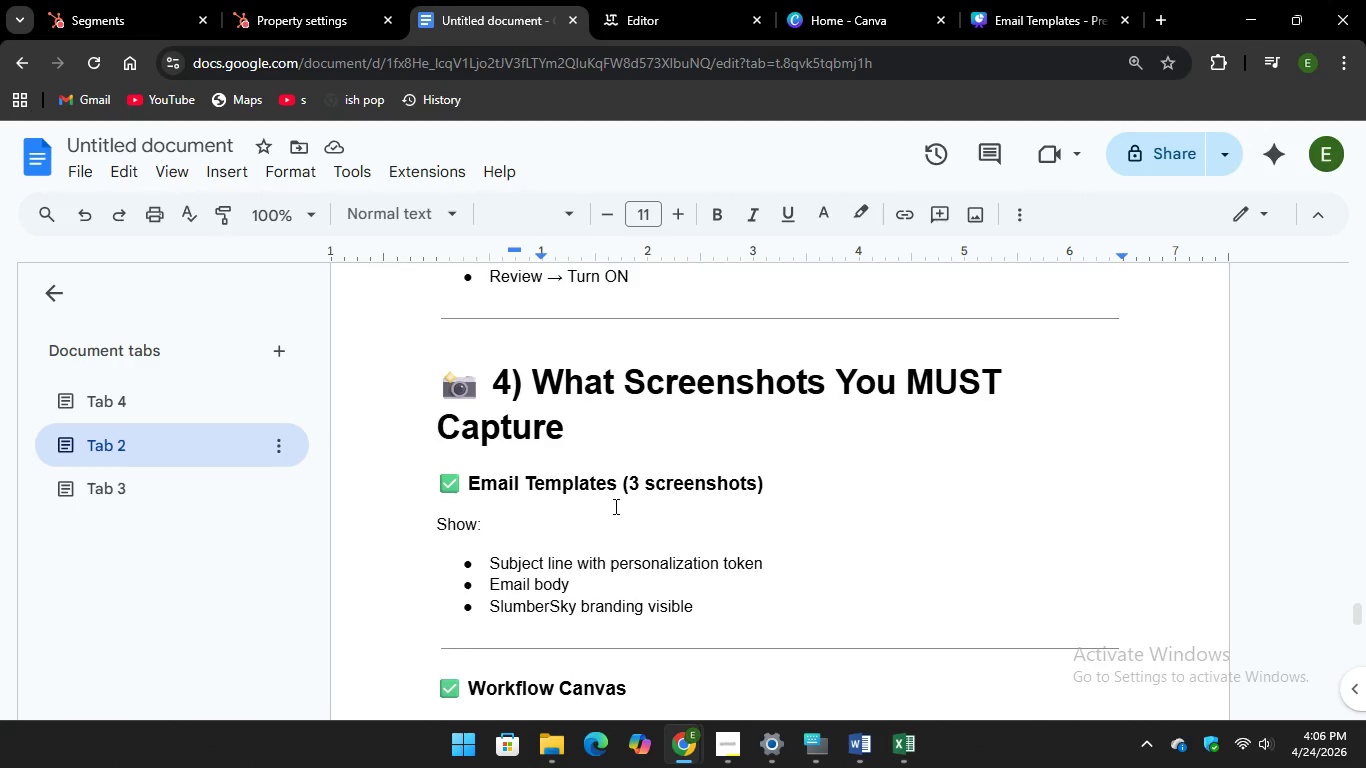 
scroll: coordinate [616, 519], scroll_direction: down, amount: 2.0
 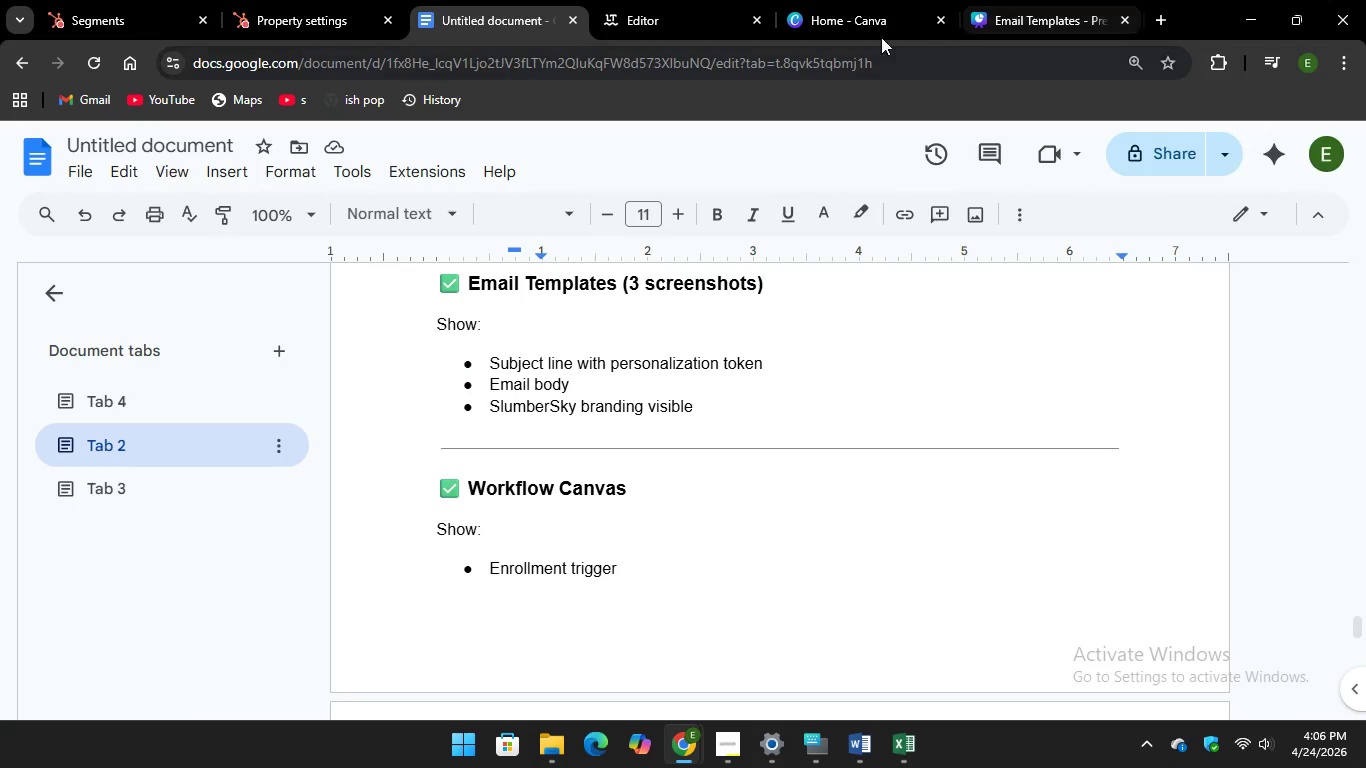 
left_click([826, 10])
 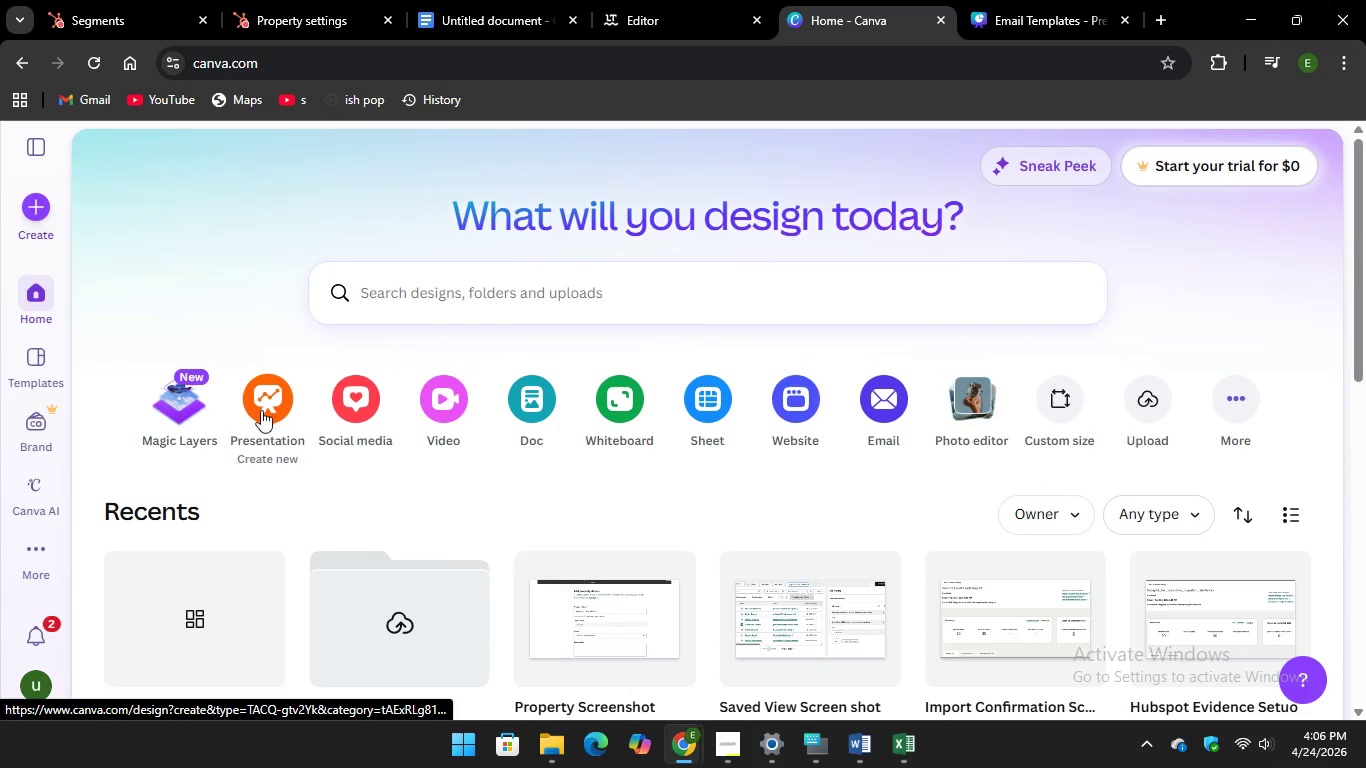 
left_click([243, 383])
 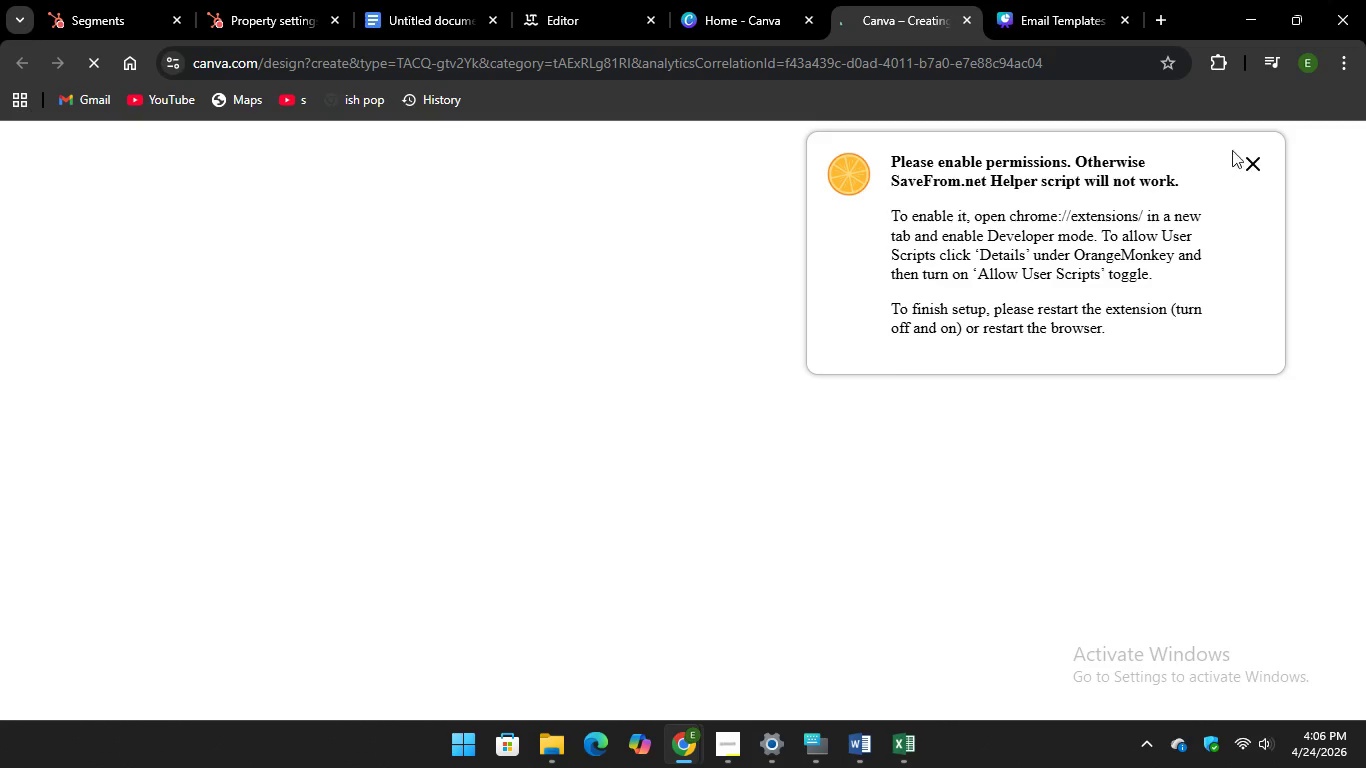 
left_click([1260, 161])
 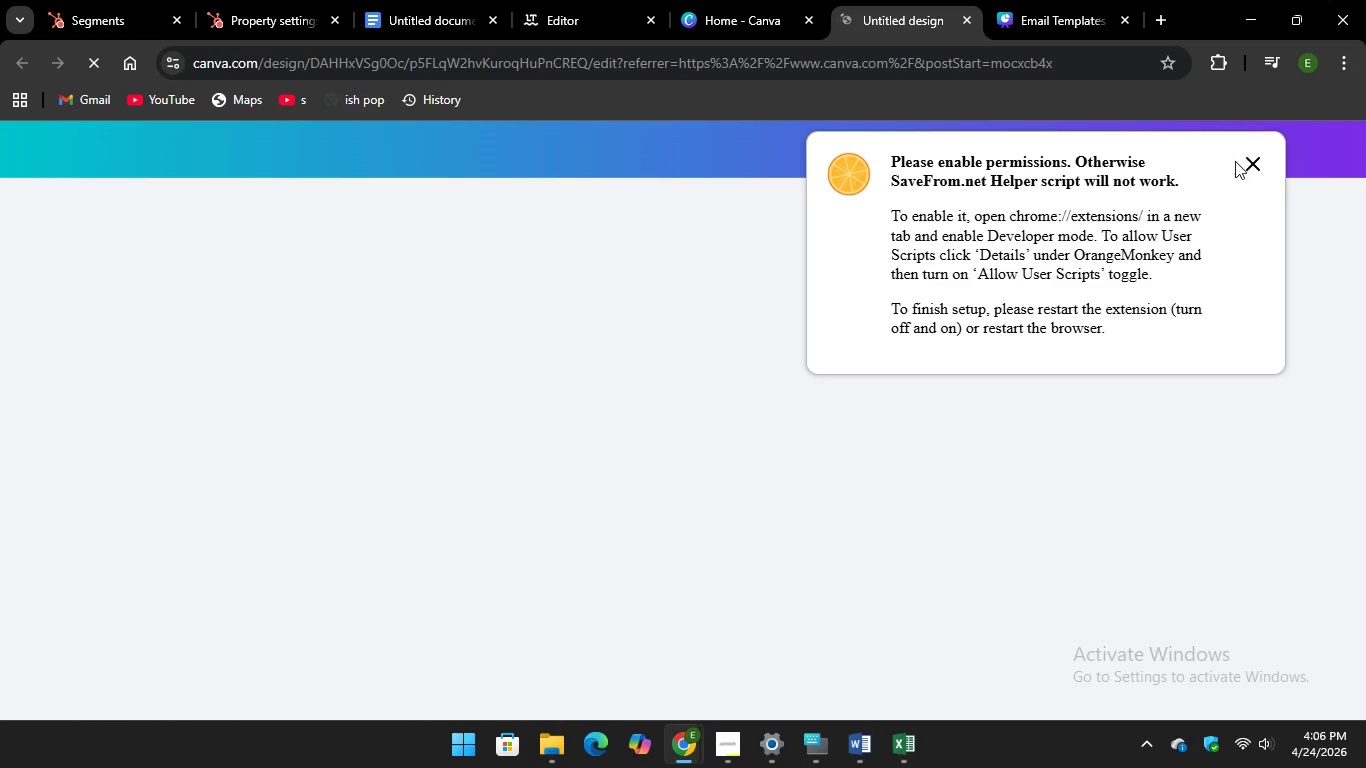 
left_click([1260, 163])
 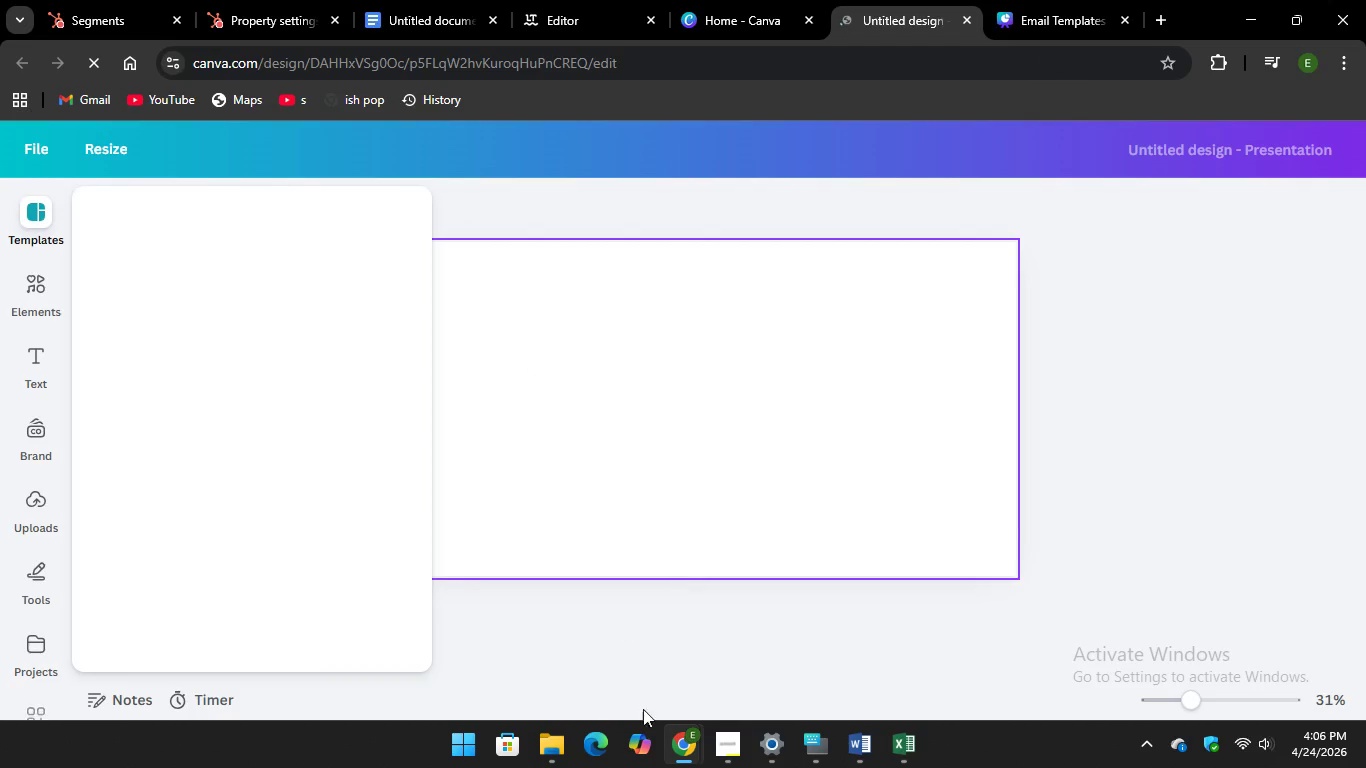 
left_click([729, 731])